 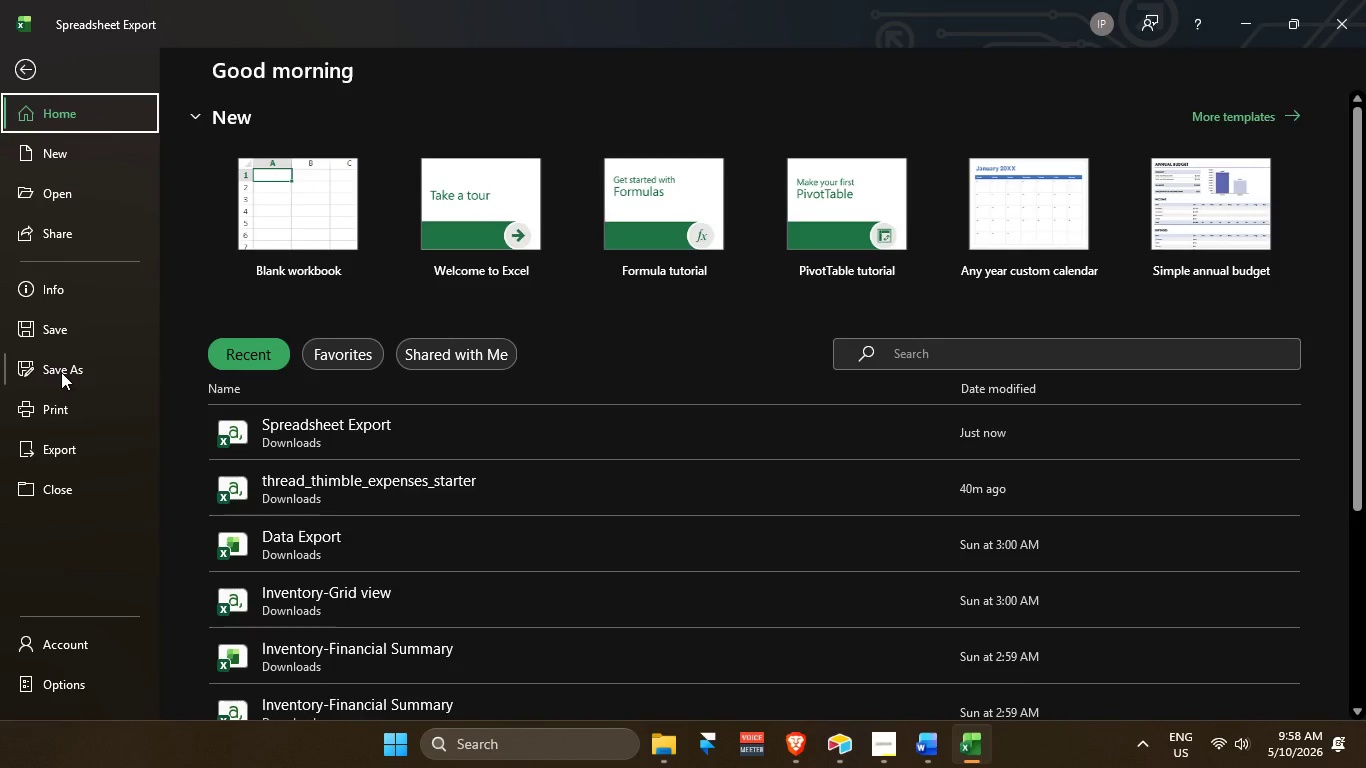 
left_click([57, 450])
 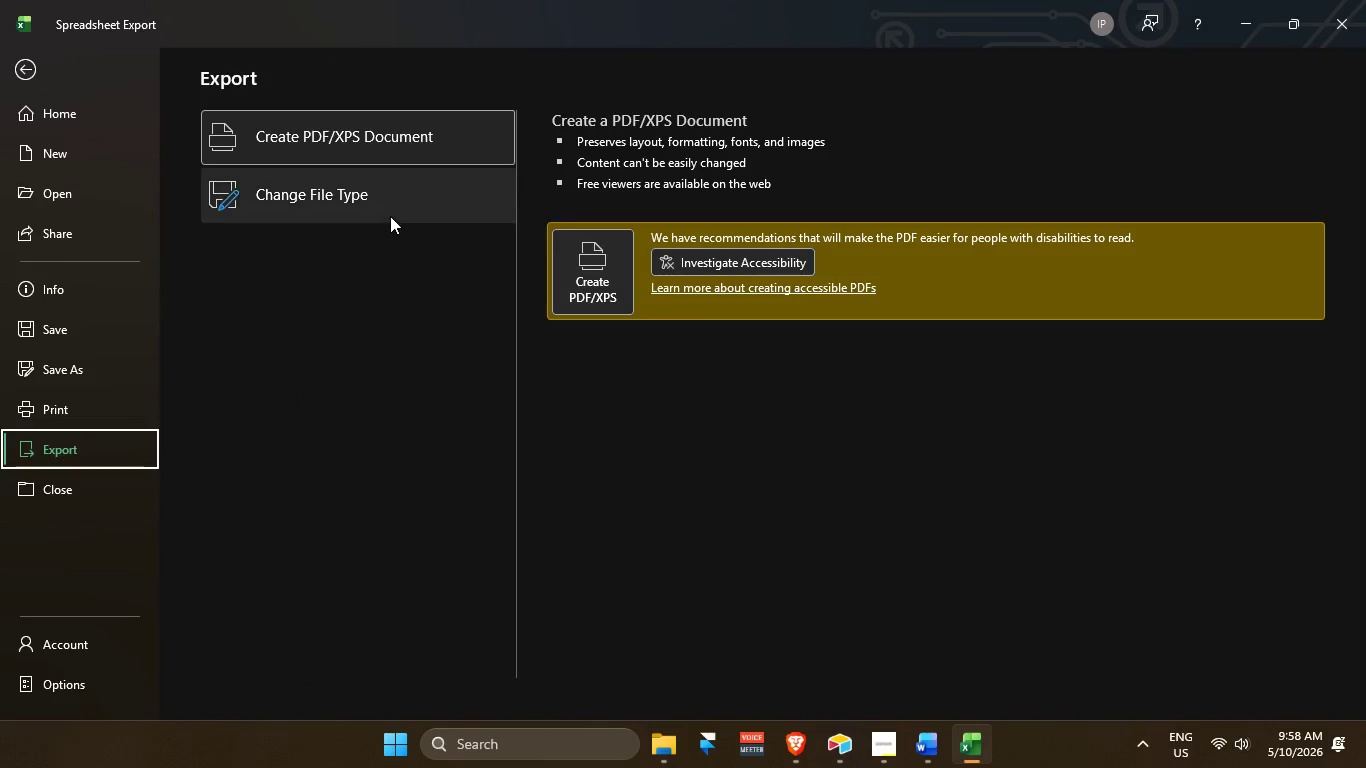 
left_click([388, 195])
 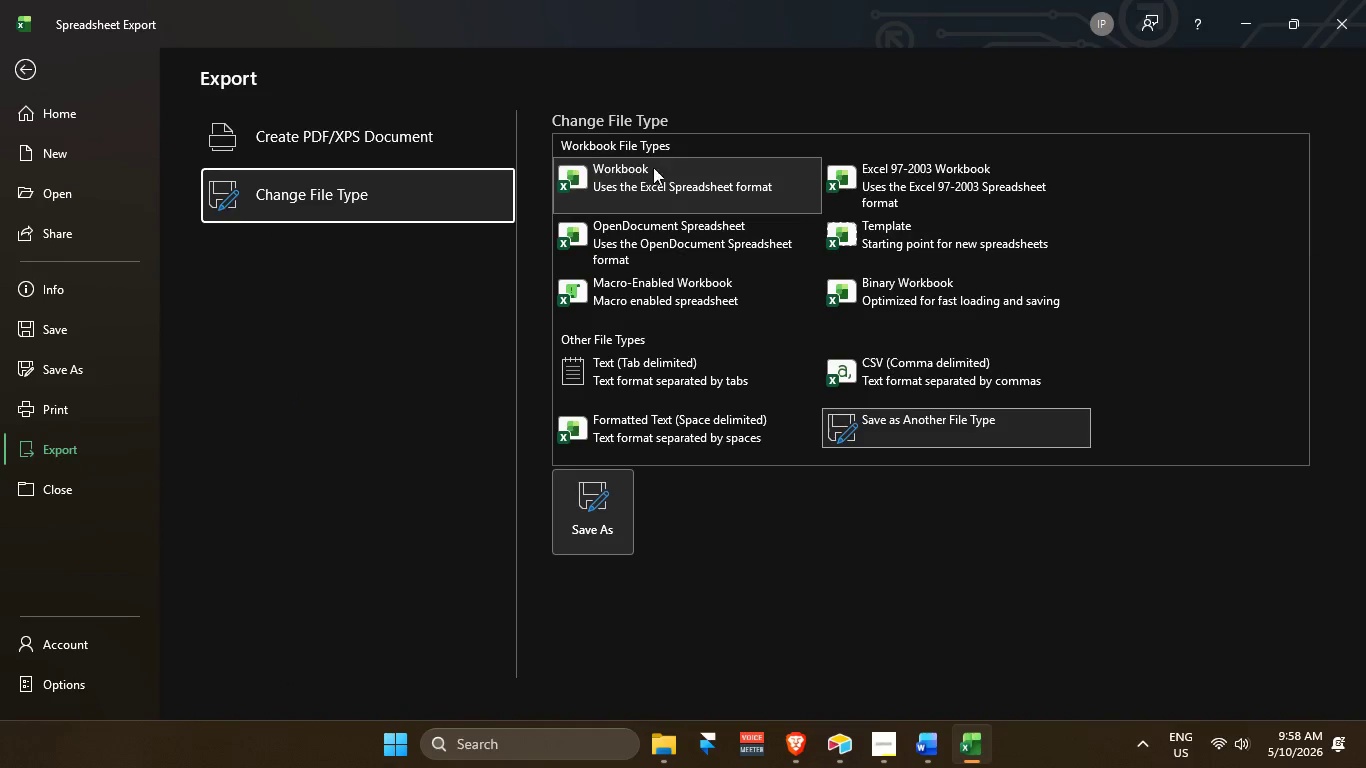 
left_click([653, 167])
 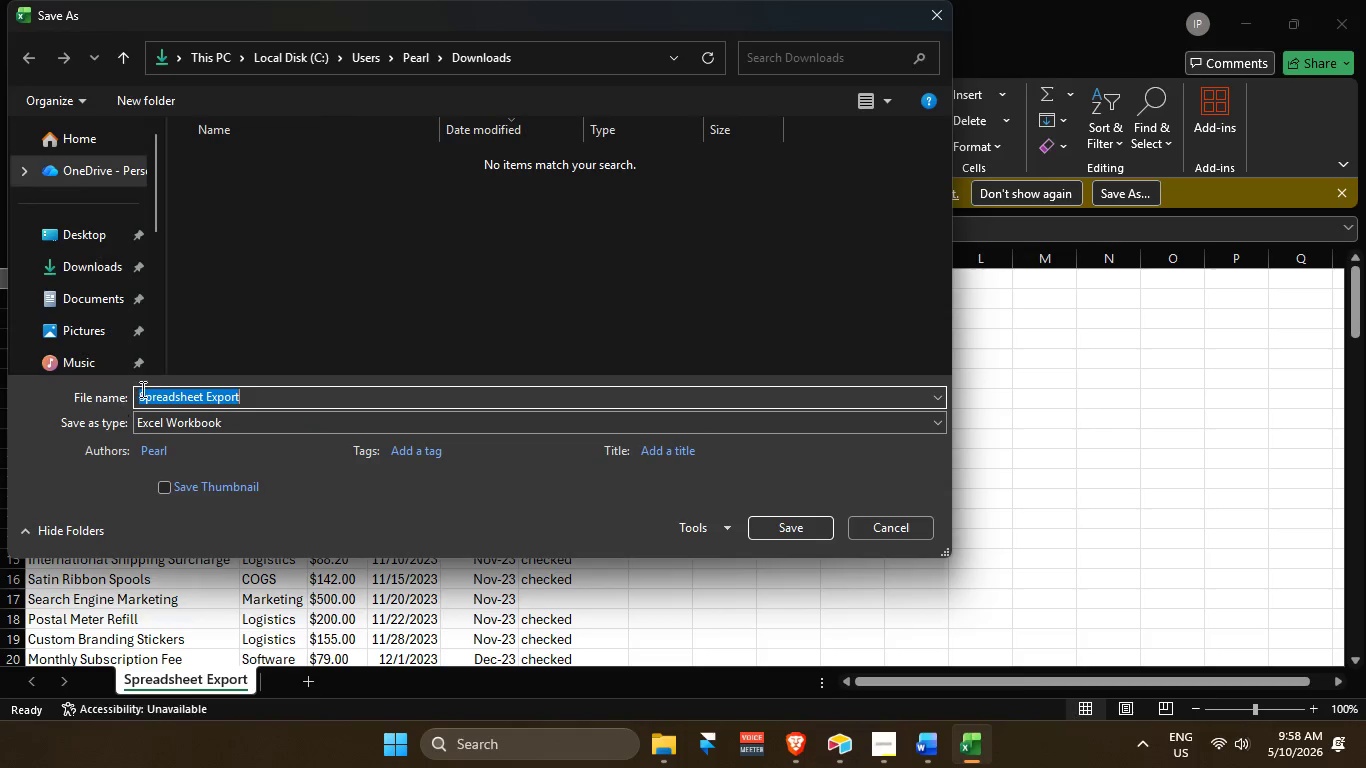 
left_click([91, 263])
 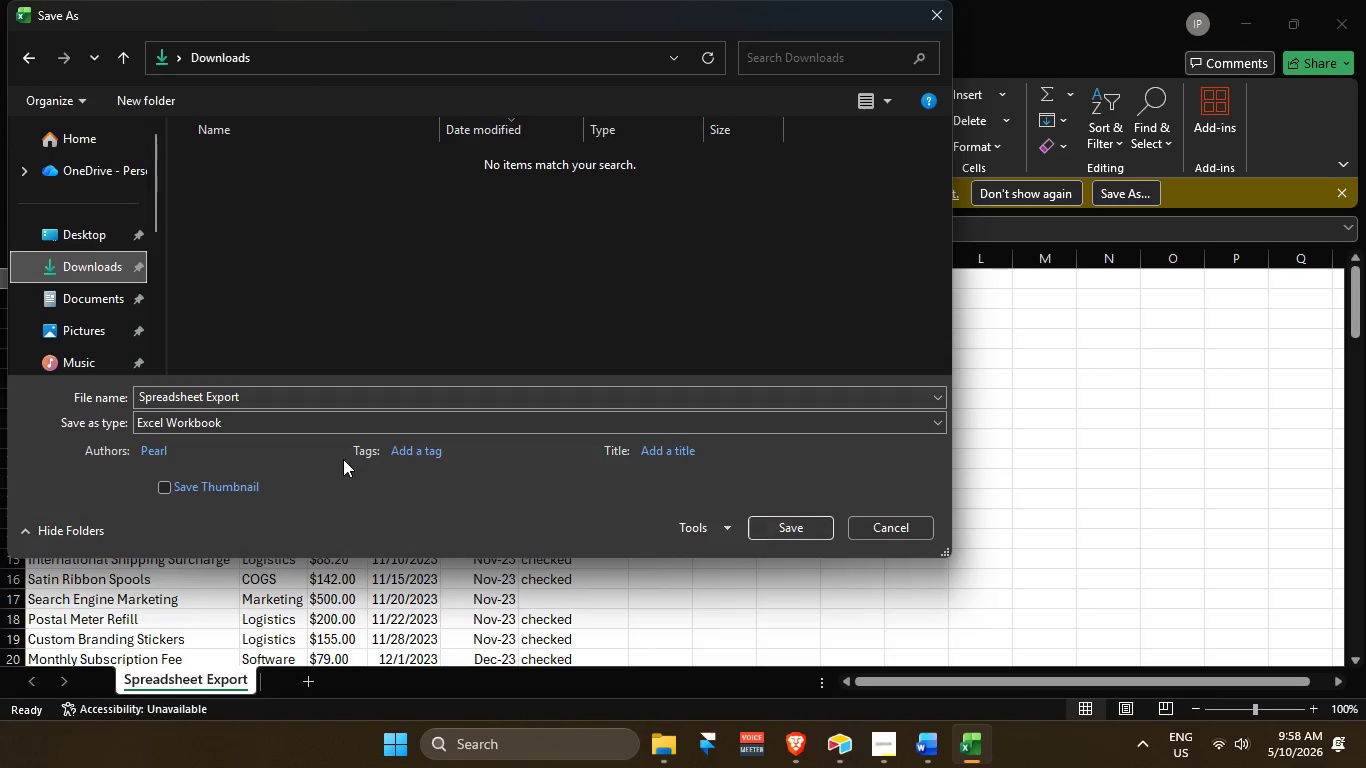 
left_click([788, 528])
 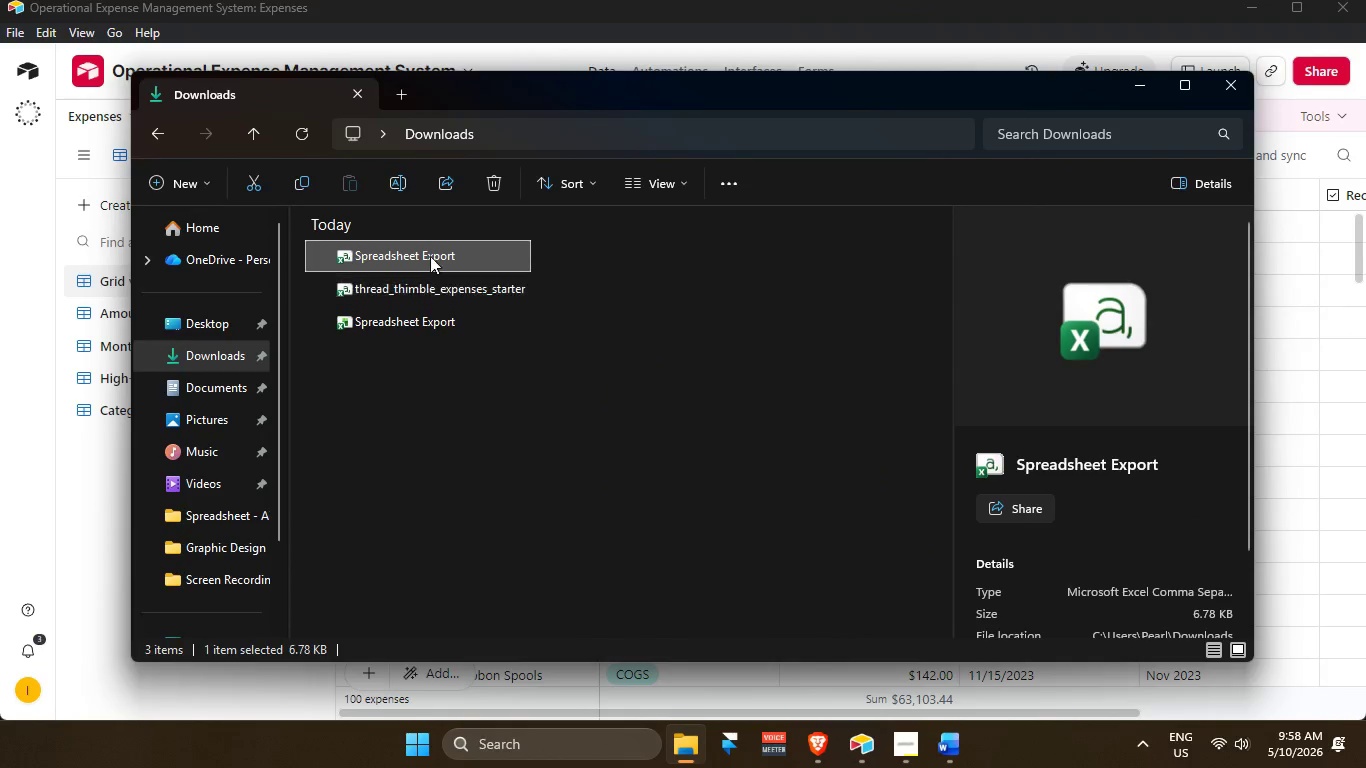 
left_click([494, 182])
 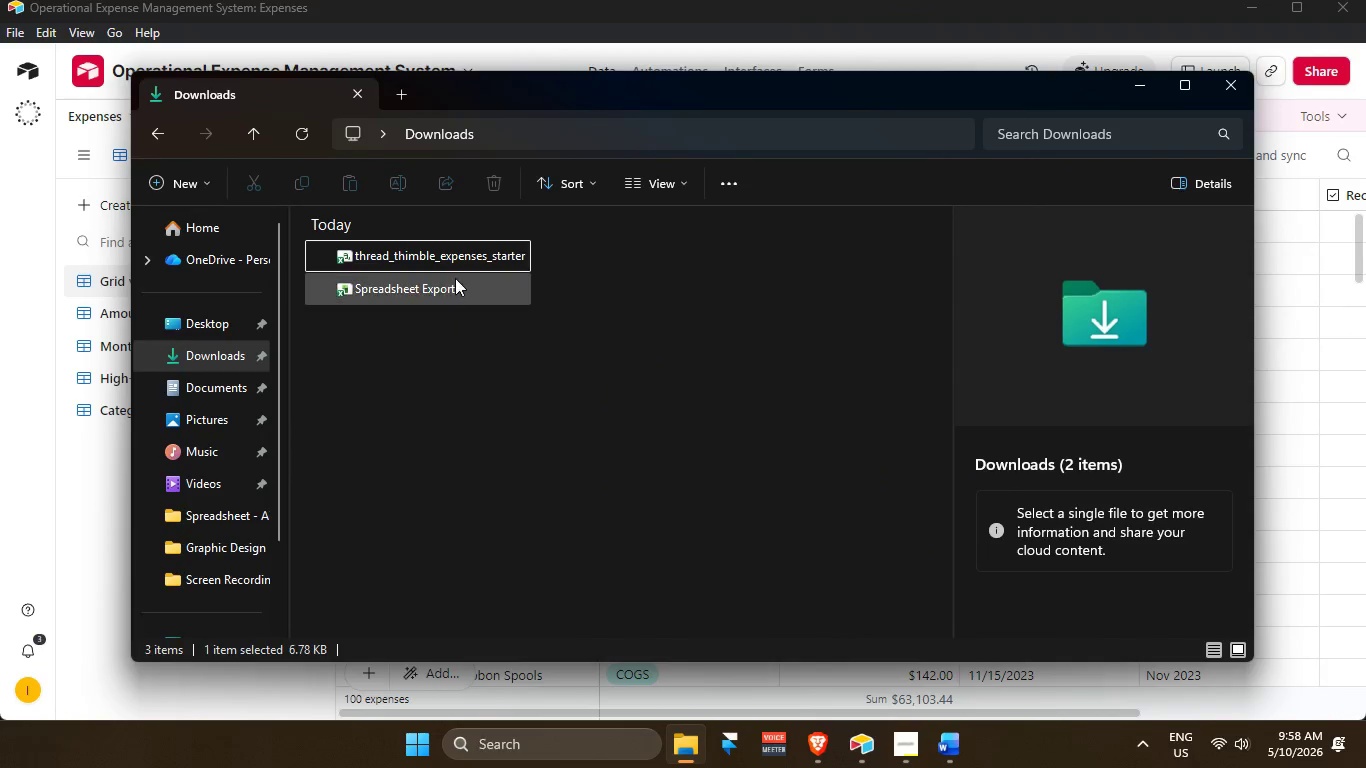 
double_click([455, 277])
 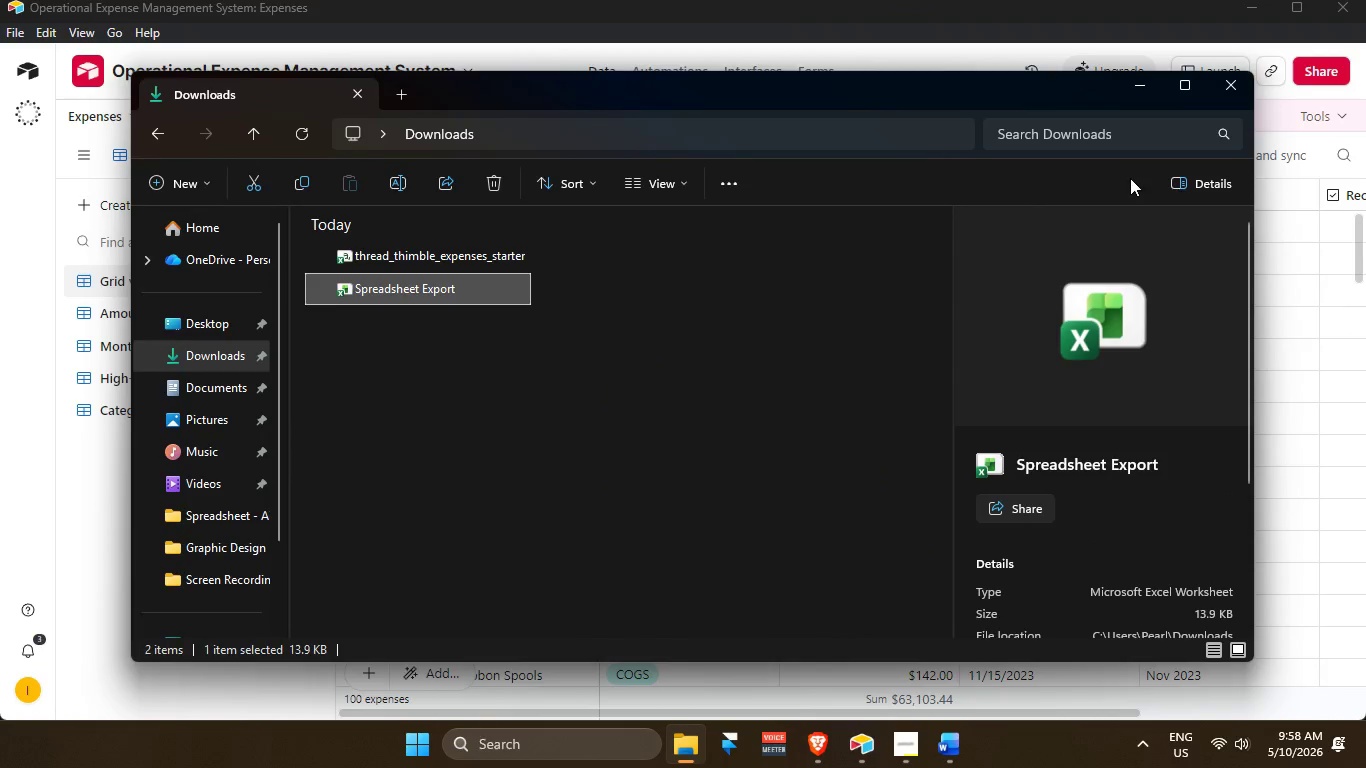 
scroll: coordinate [1144, 448], scroll_direction: down, amount: 2.0
 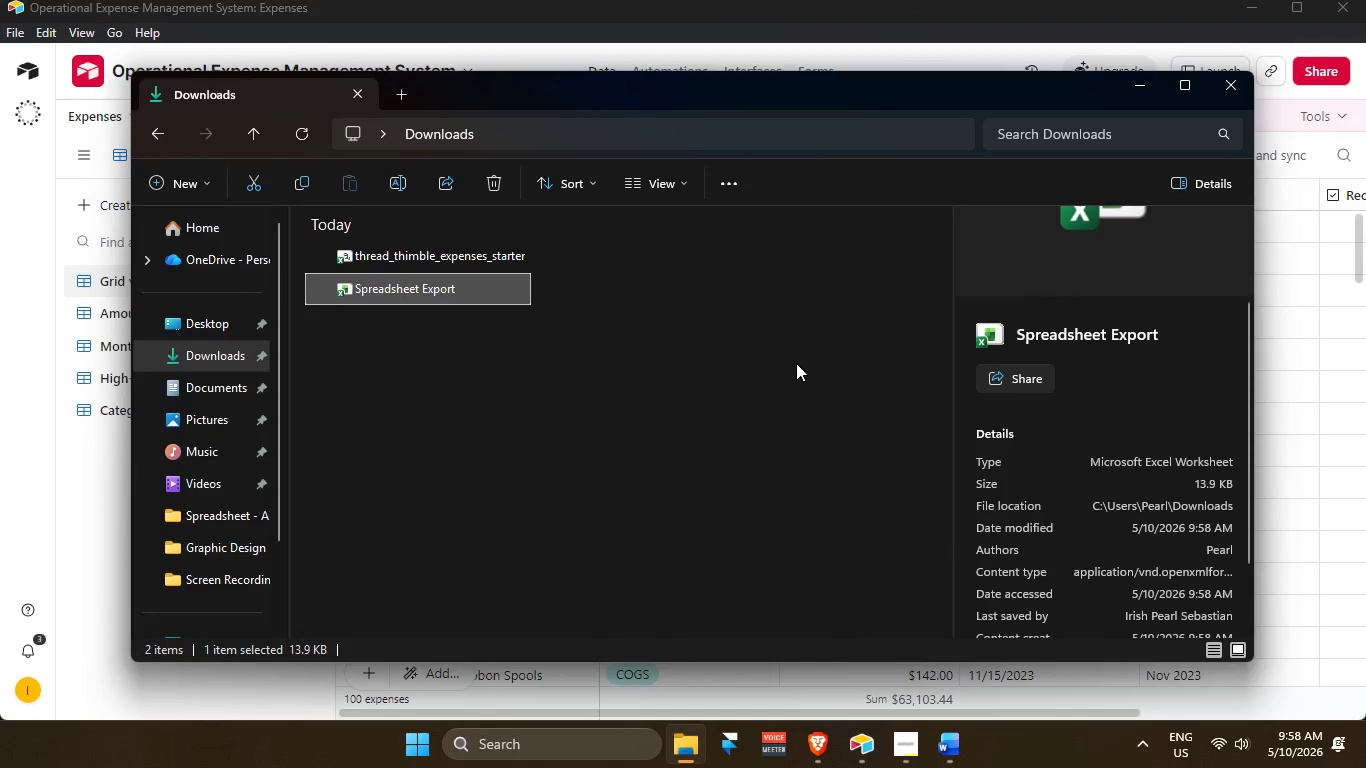 
left_click([793, 362])
 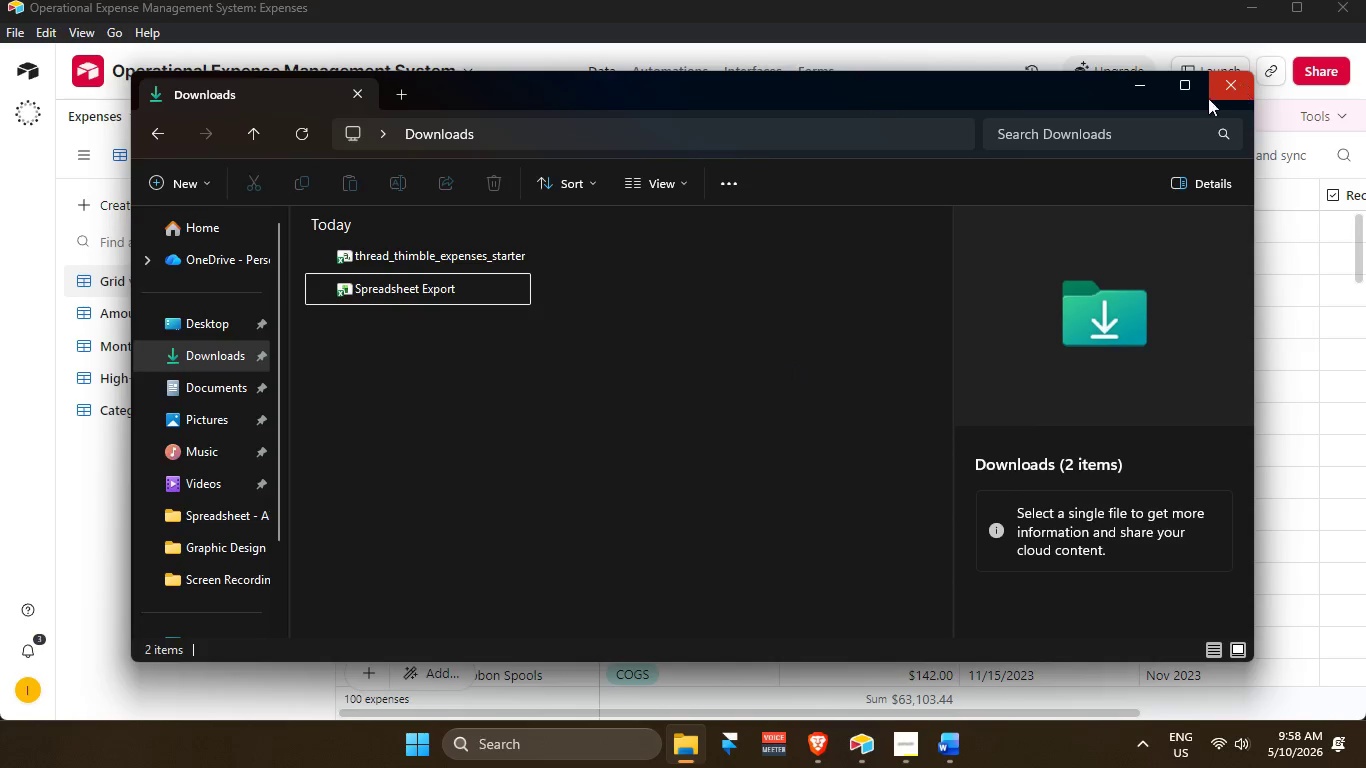 
left_click([486, 256])
 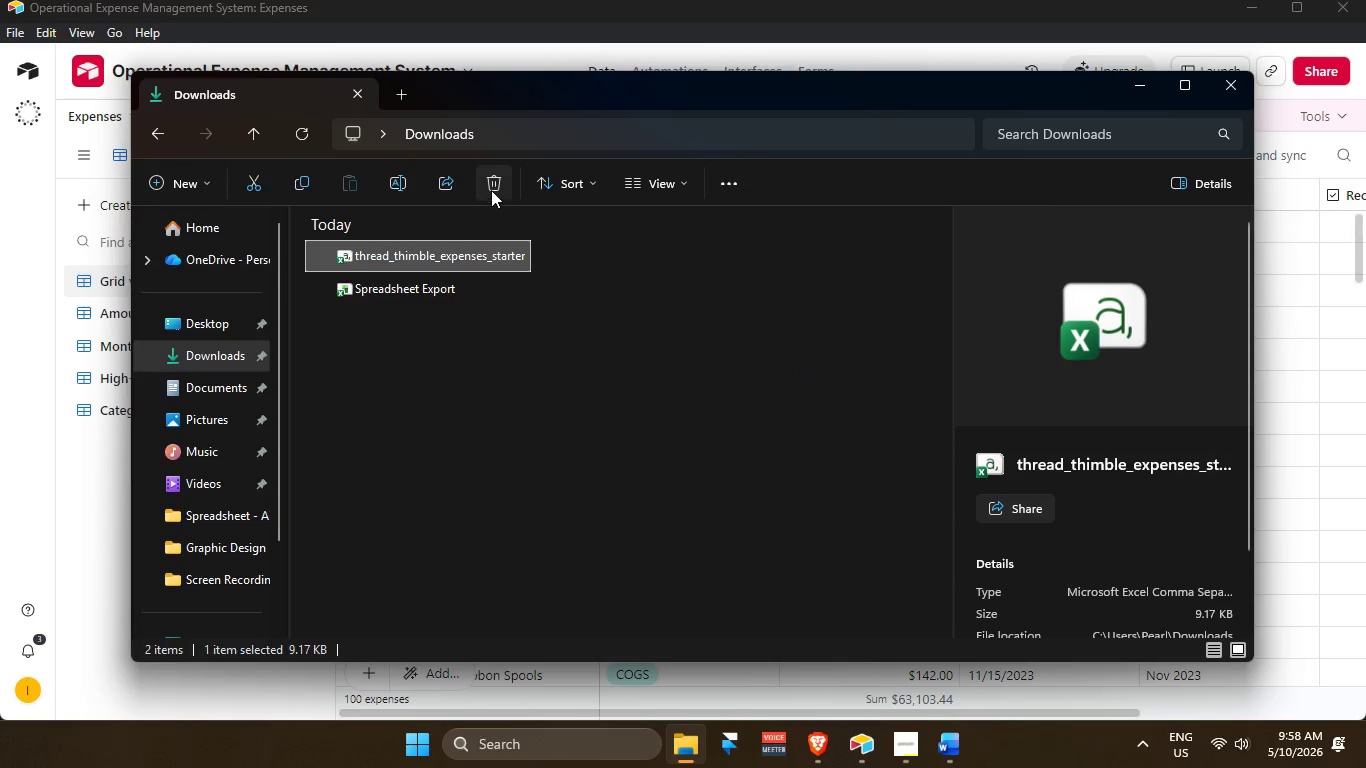 
left_click([489, 190])
 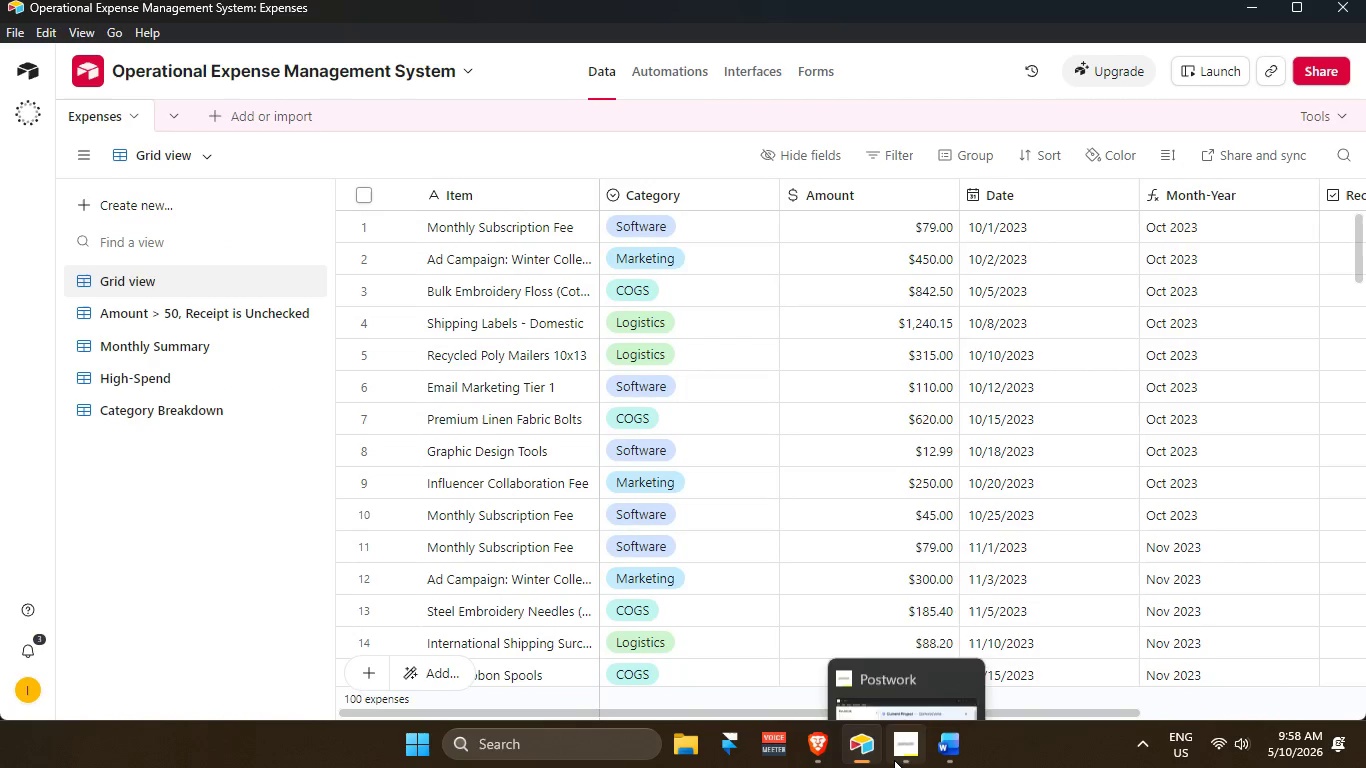 
left_click([894, 759])